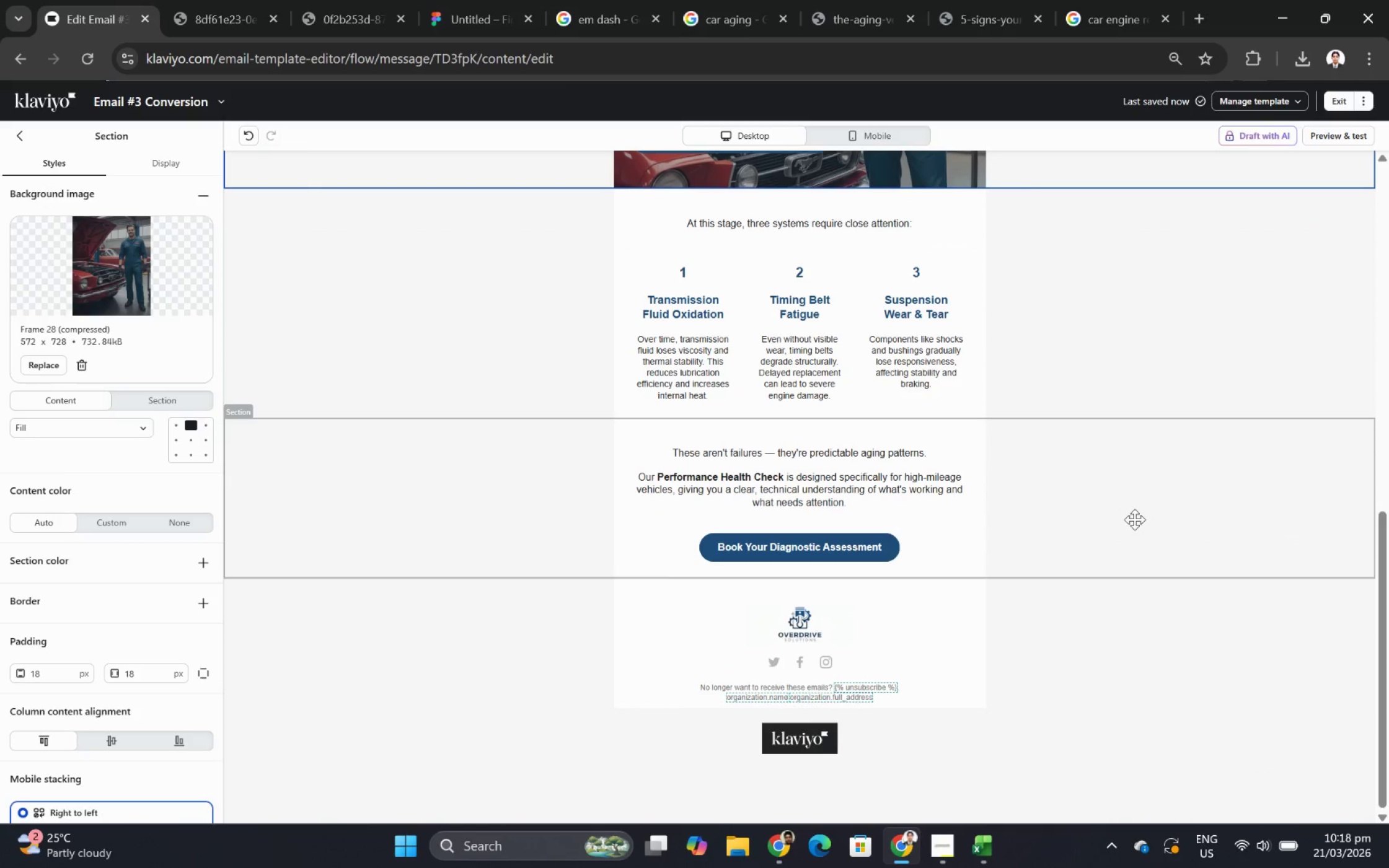 
wait(5.22)
 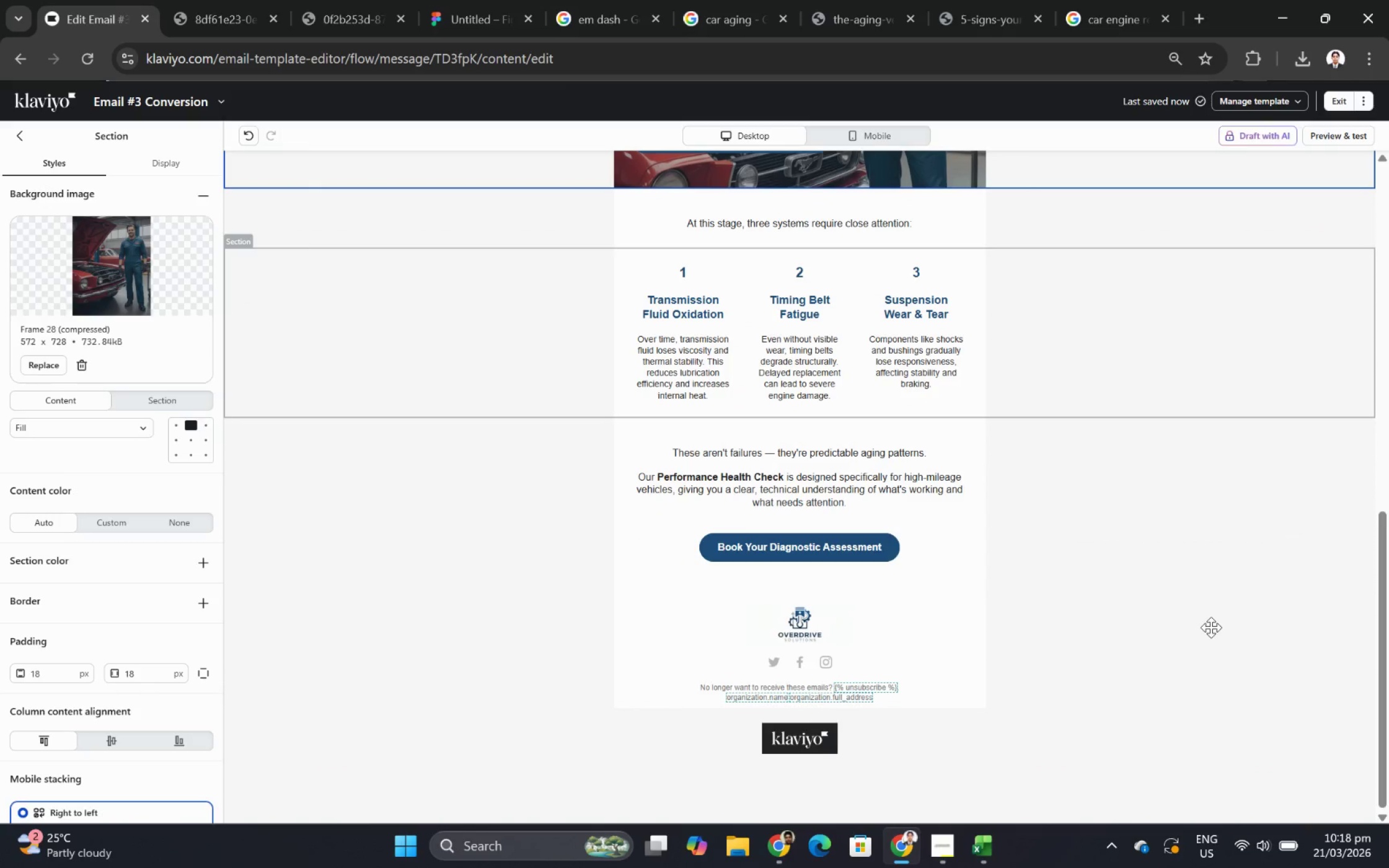 
left_click([935, 842])